 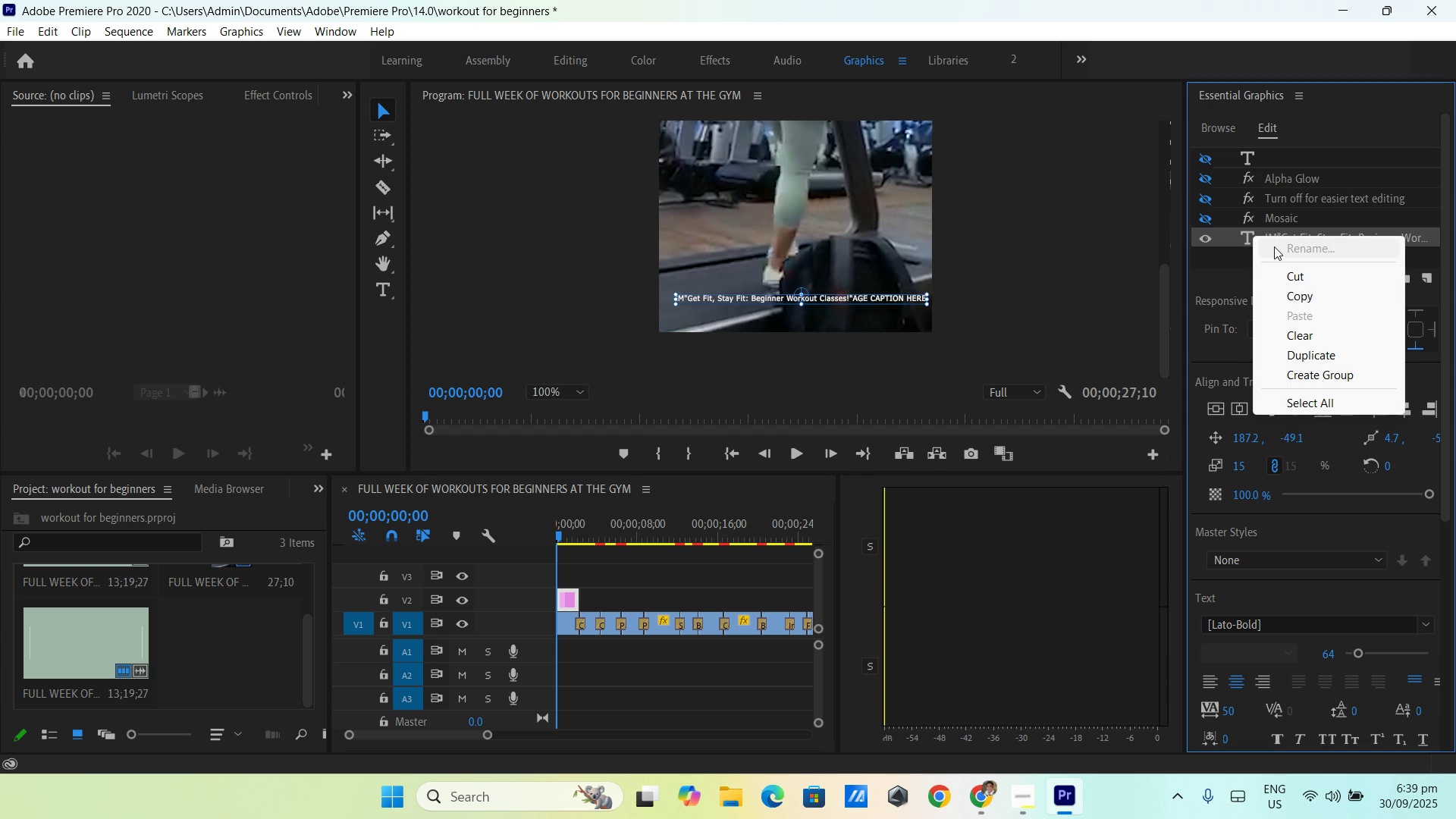 
left_click([1409, 237])
 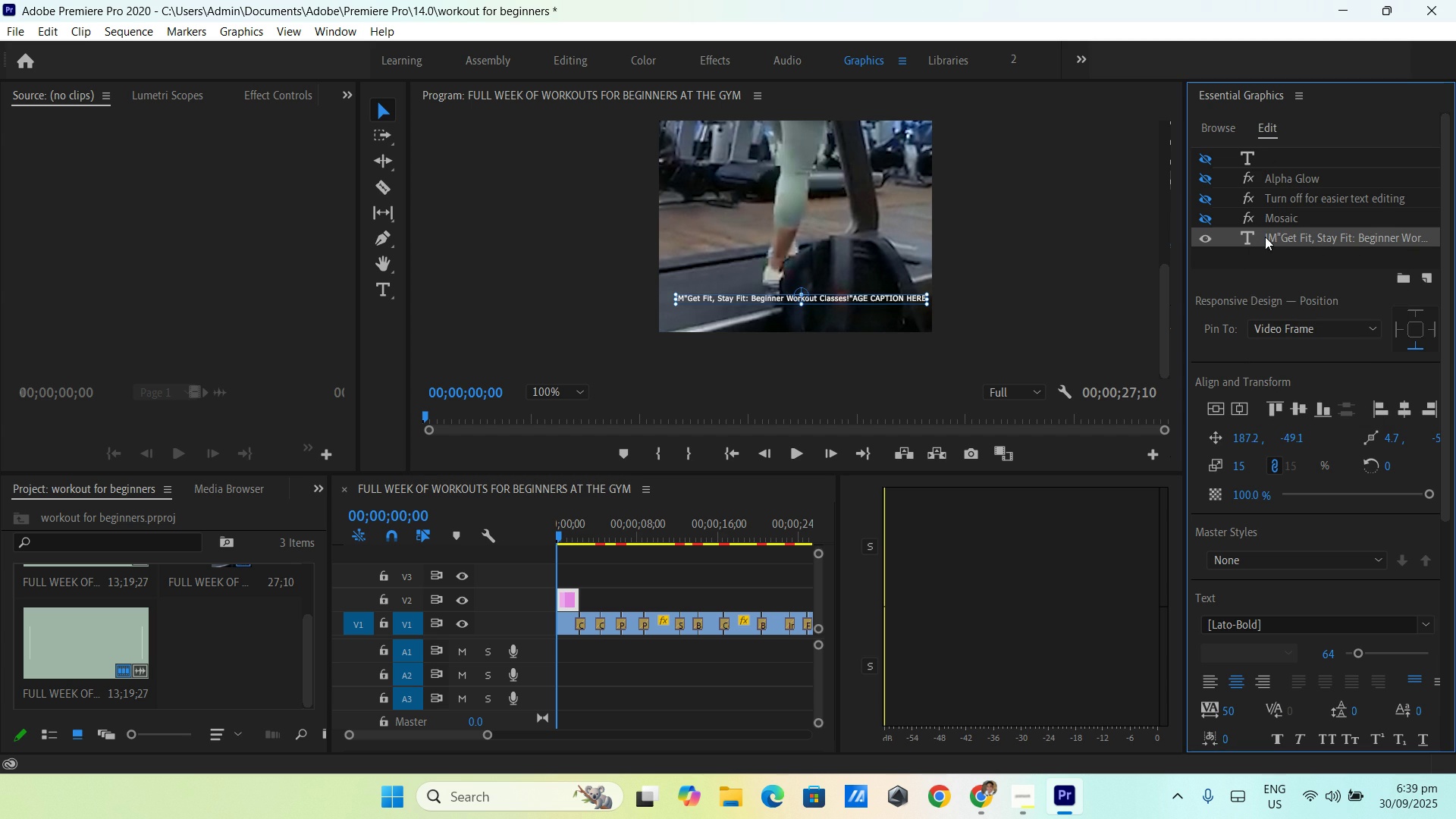 
double_click([1268, 234])
 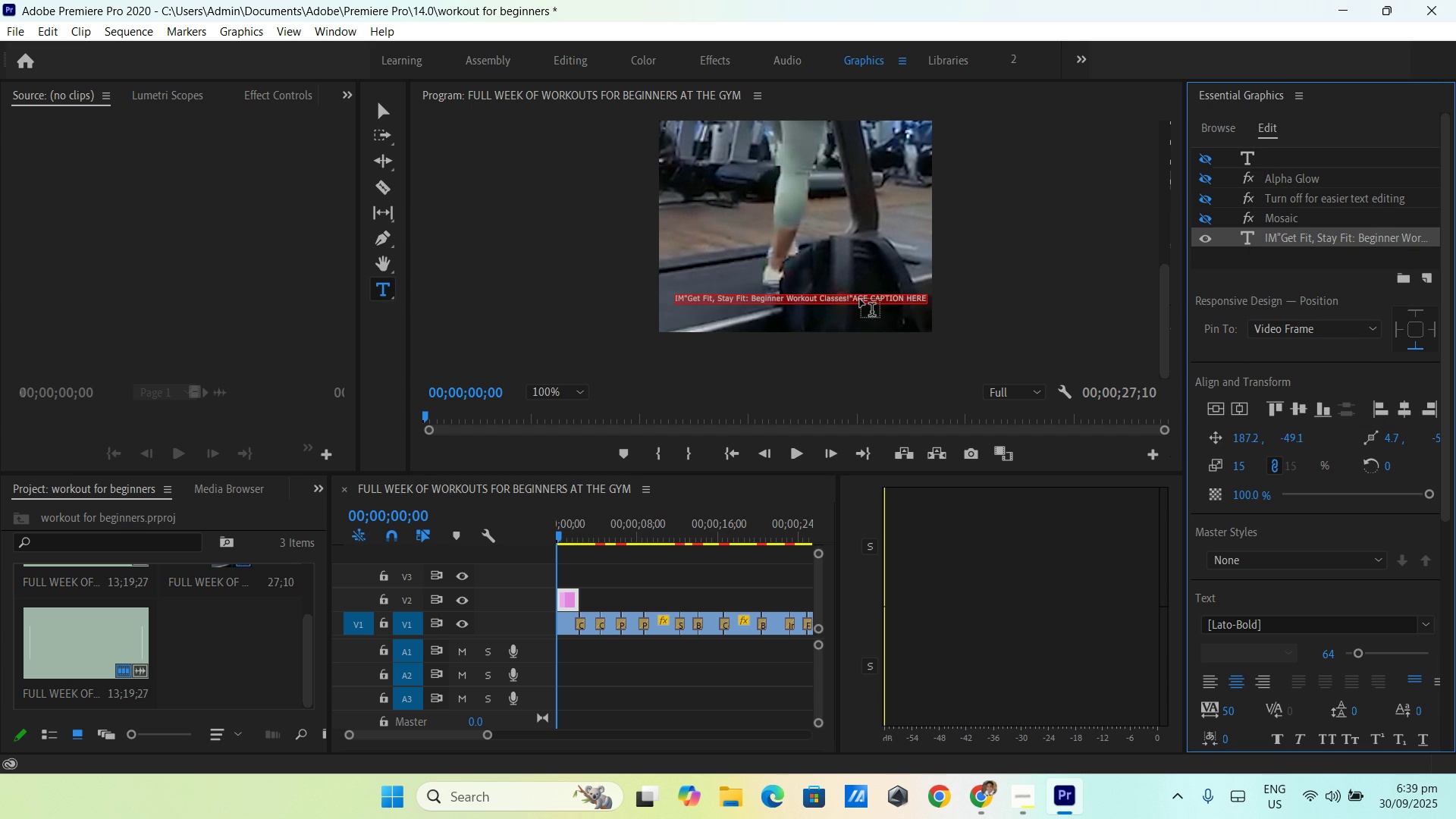 
left_click([860, 300])
 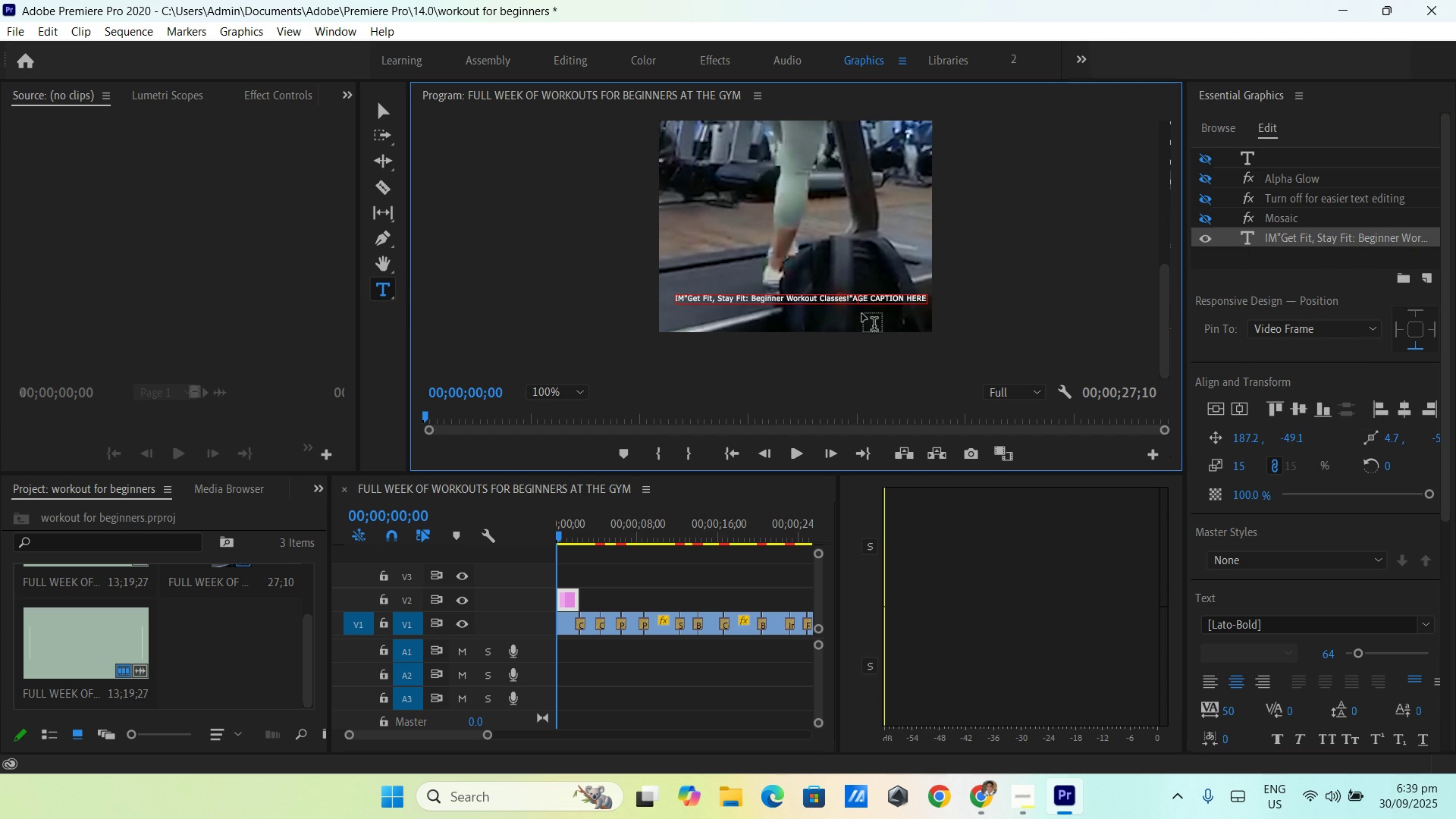 
key(Backspace)